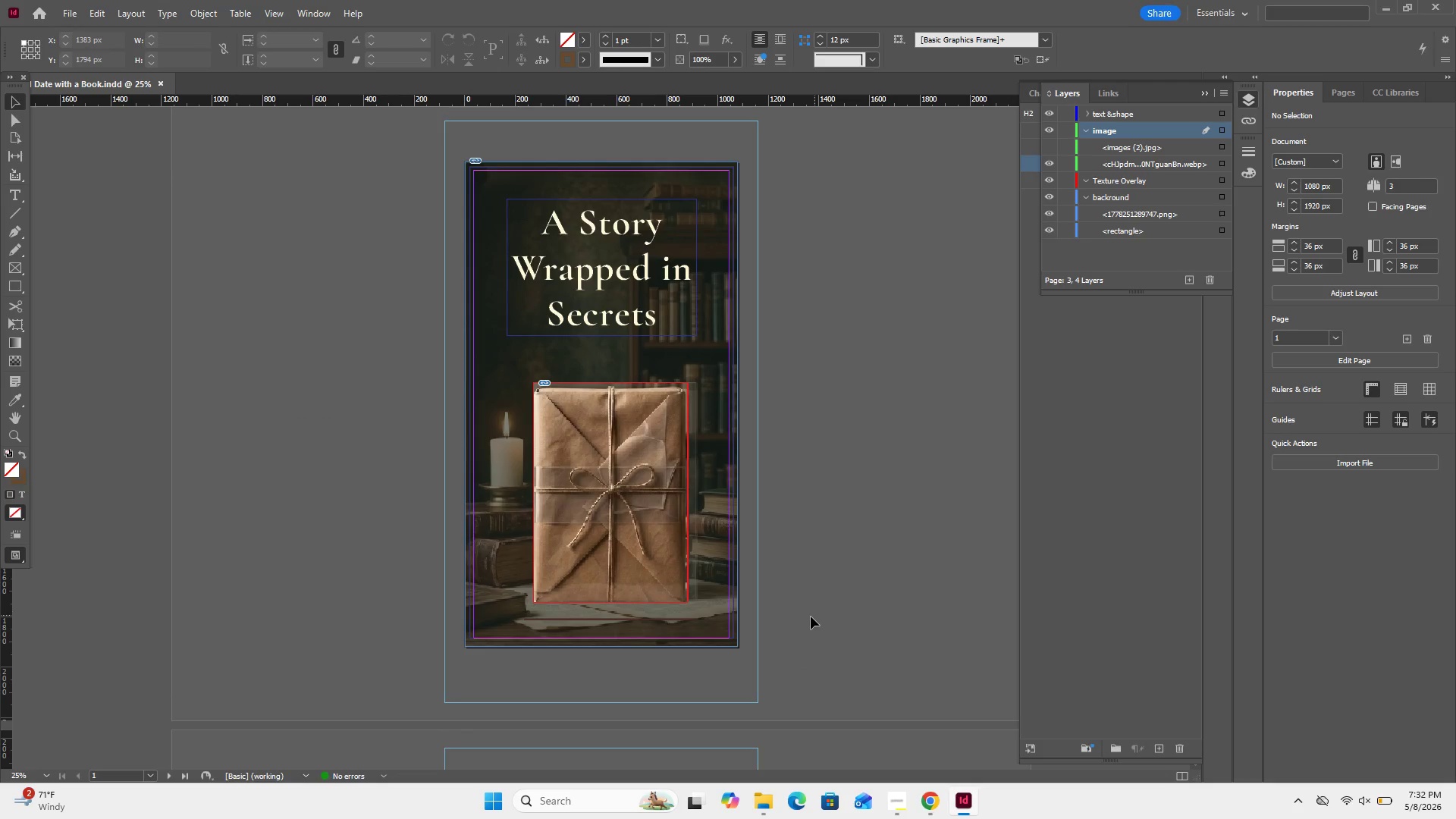 
key(Meta+MetaLeft)
 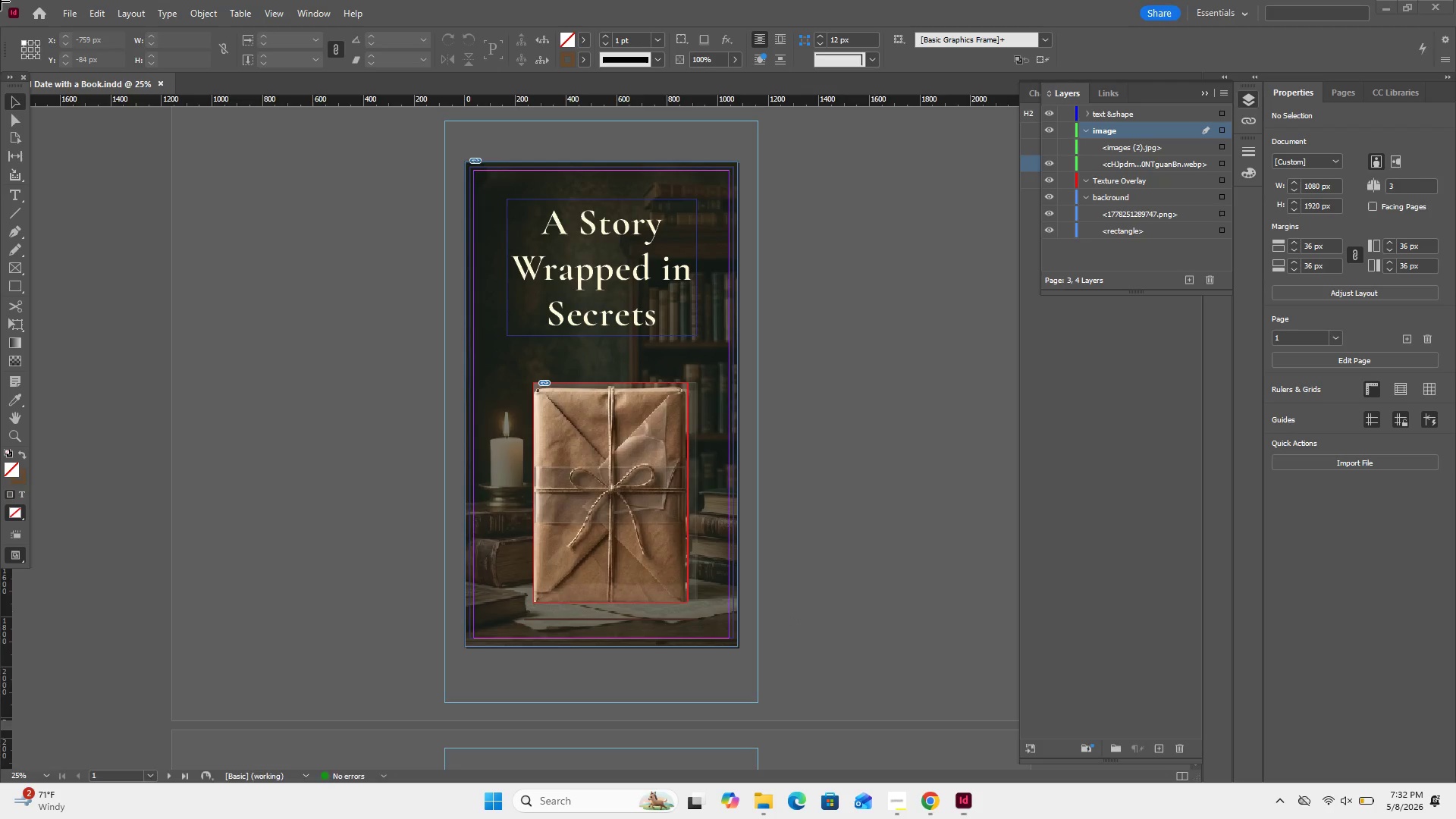 
key(Meta+Shift+S)
 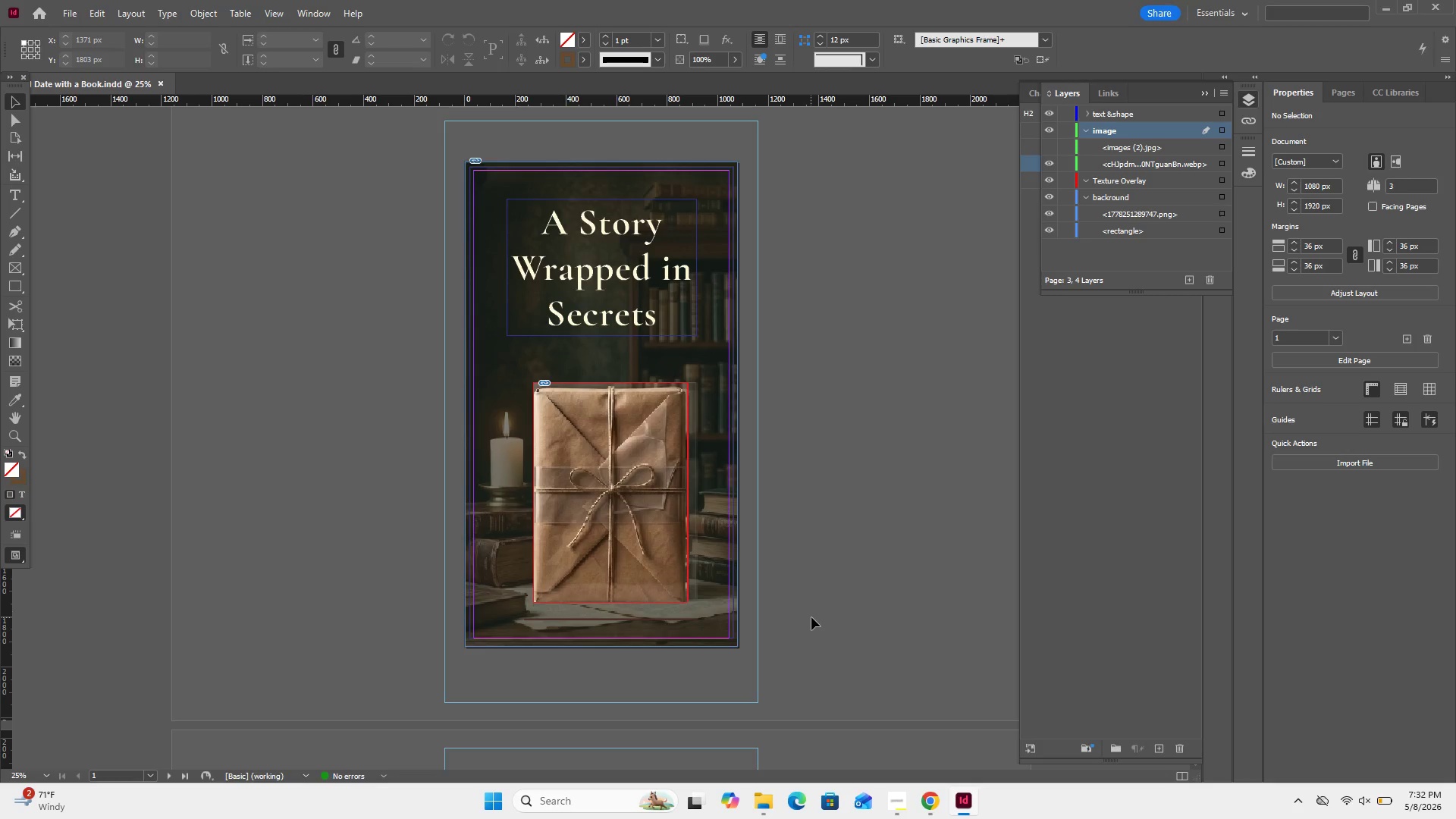 
key(Meta+Shift+ShiftLeft)
 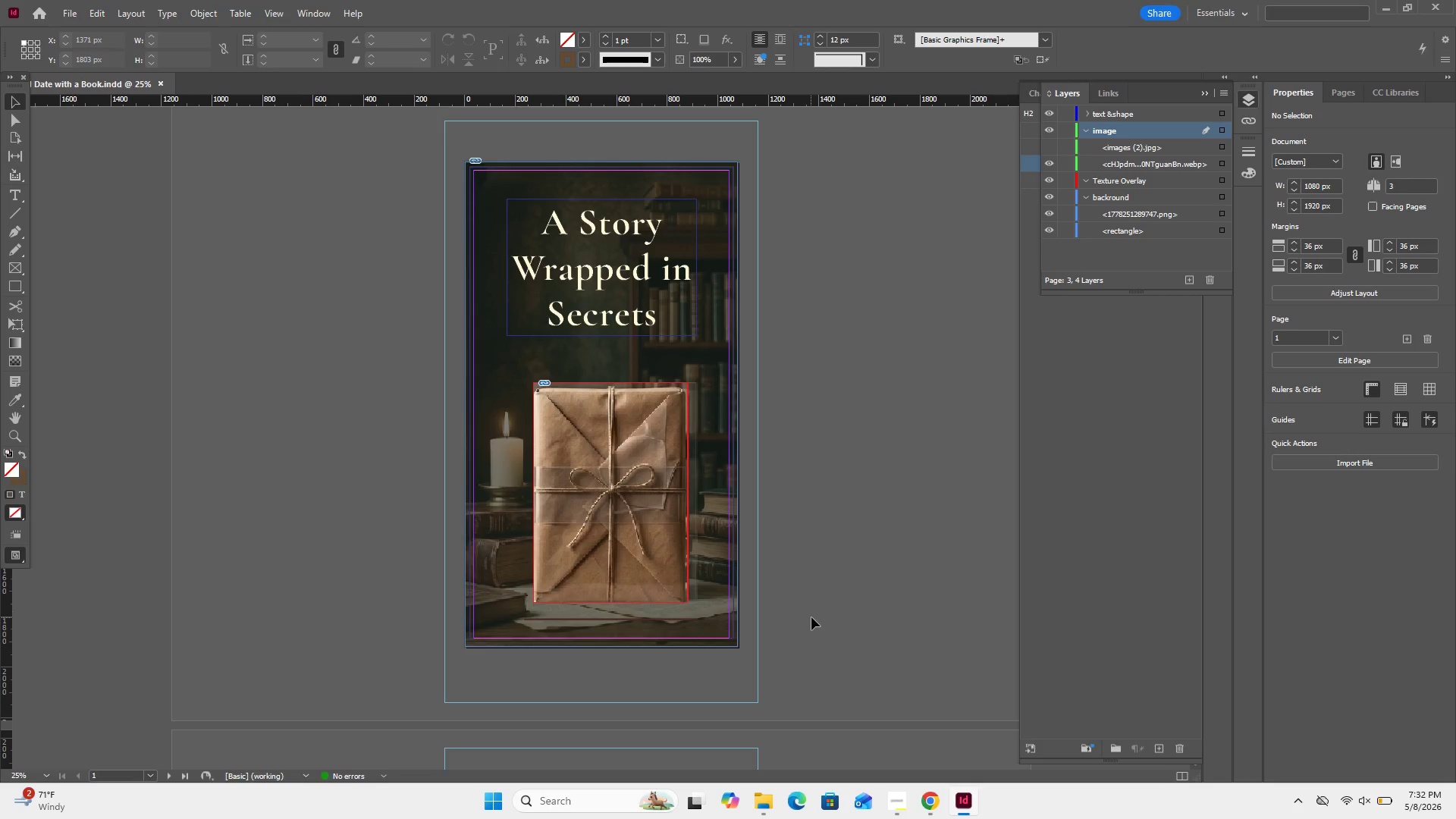 
left_click_drag(start_coordinate=[1, 2], to_coordinate=[1455, 818])
 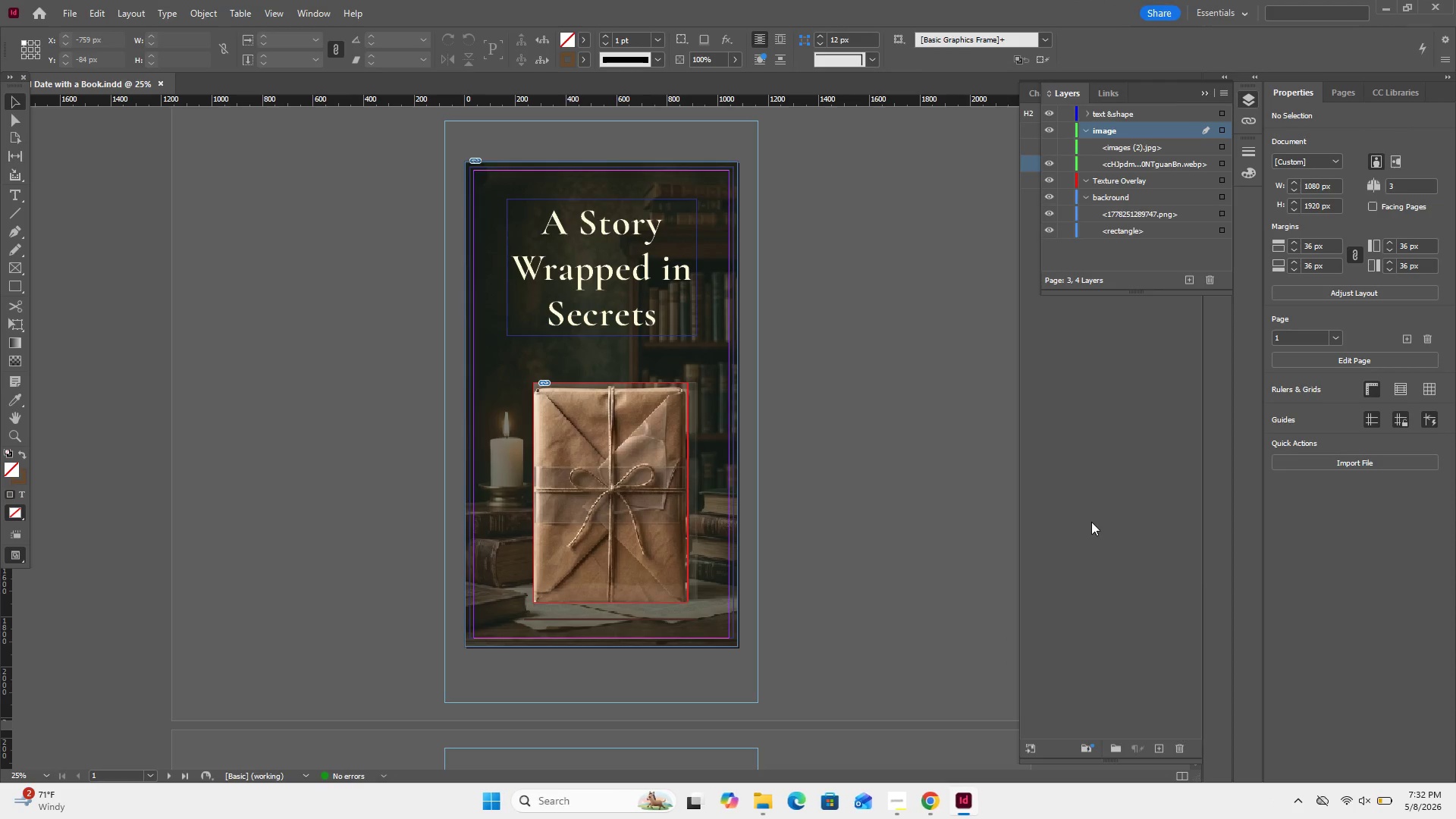 
left_click([1091, 522])
 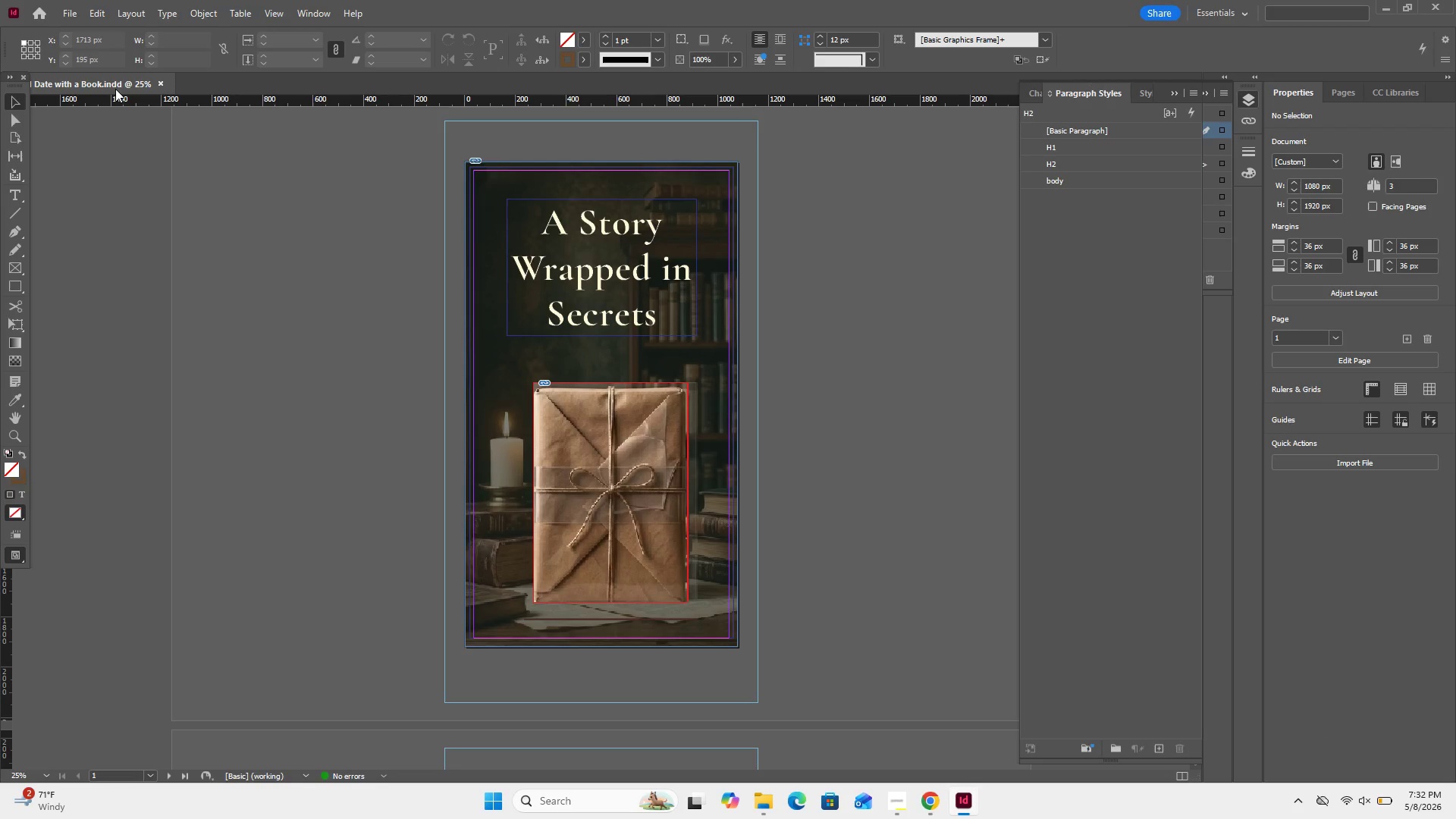 
wait(15.33)
 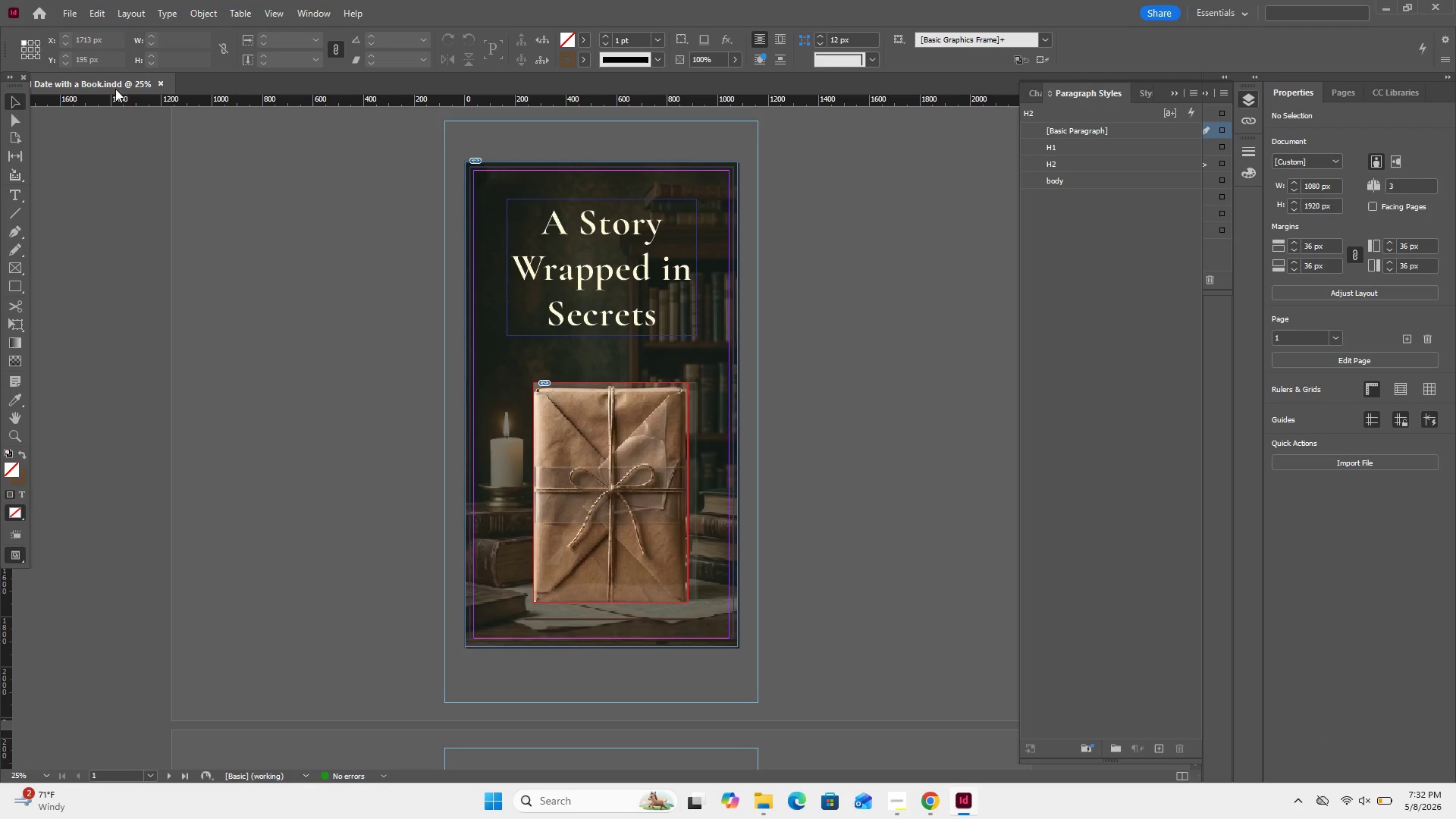 
mouse_move([1369, 779])
 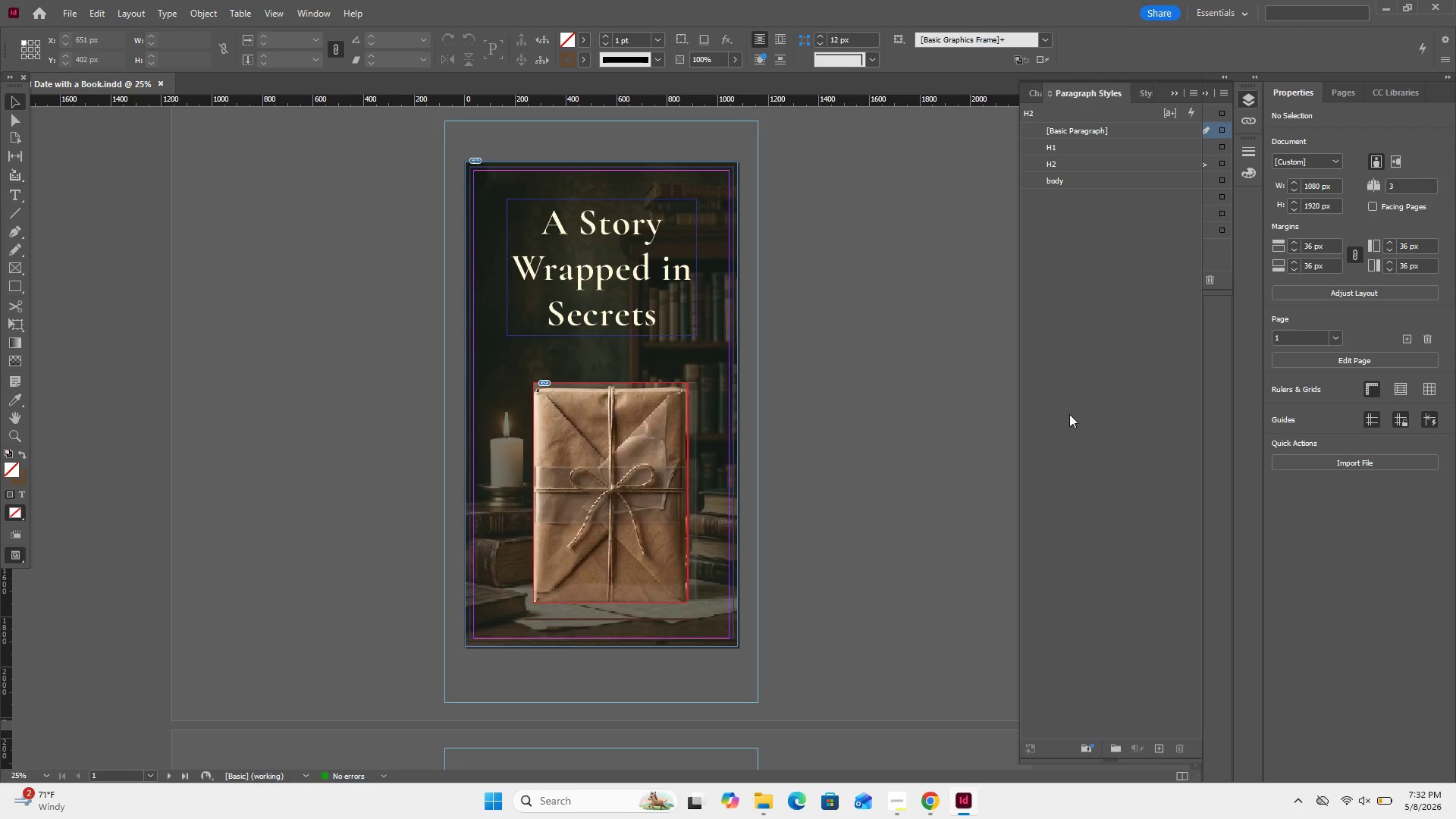 
key(Meta+Shift+ShiftLeft)
 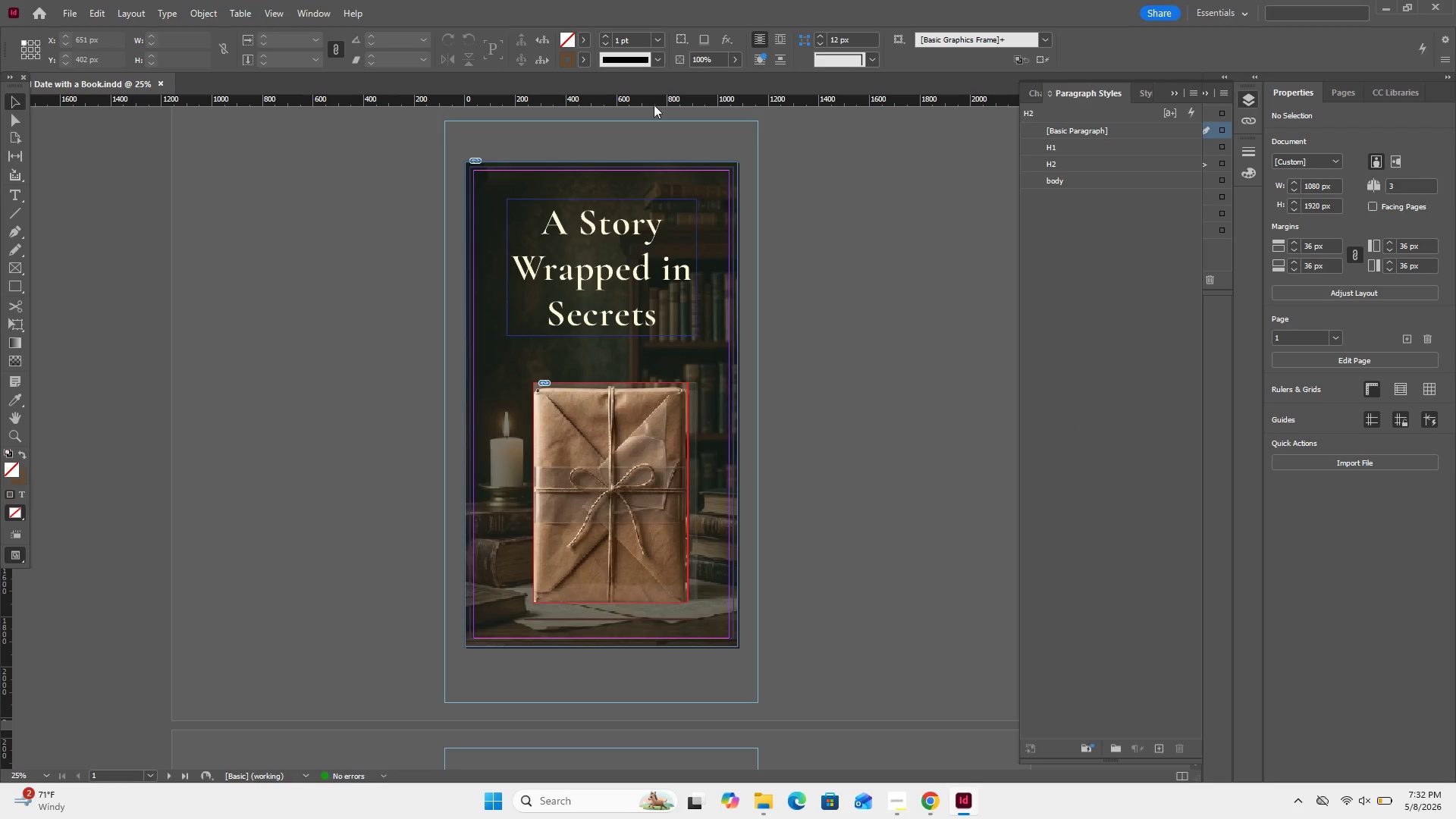 
key(Meta+MetaLeft)
 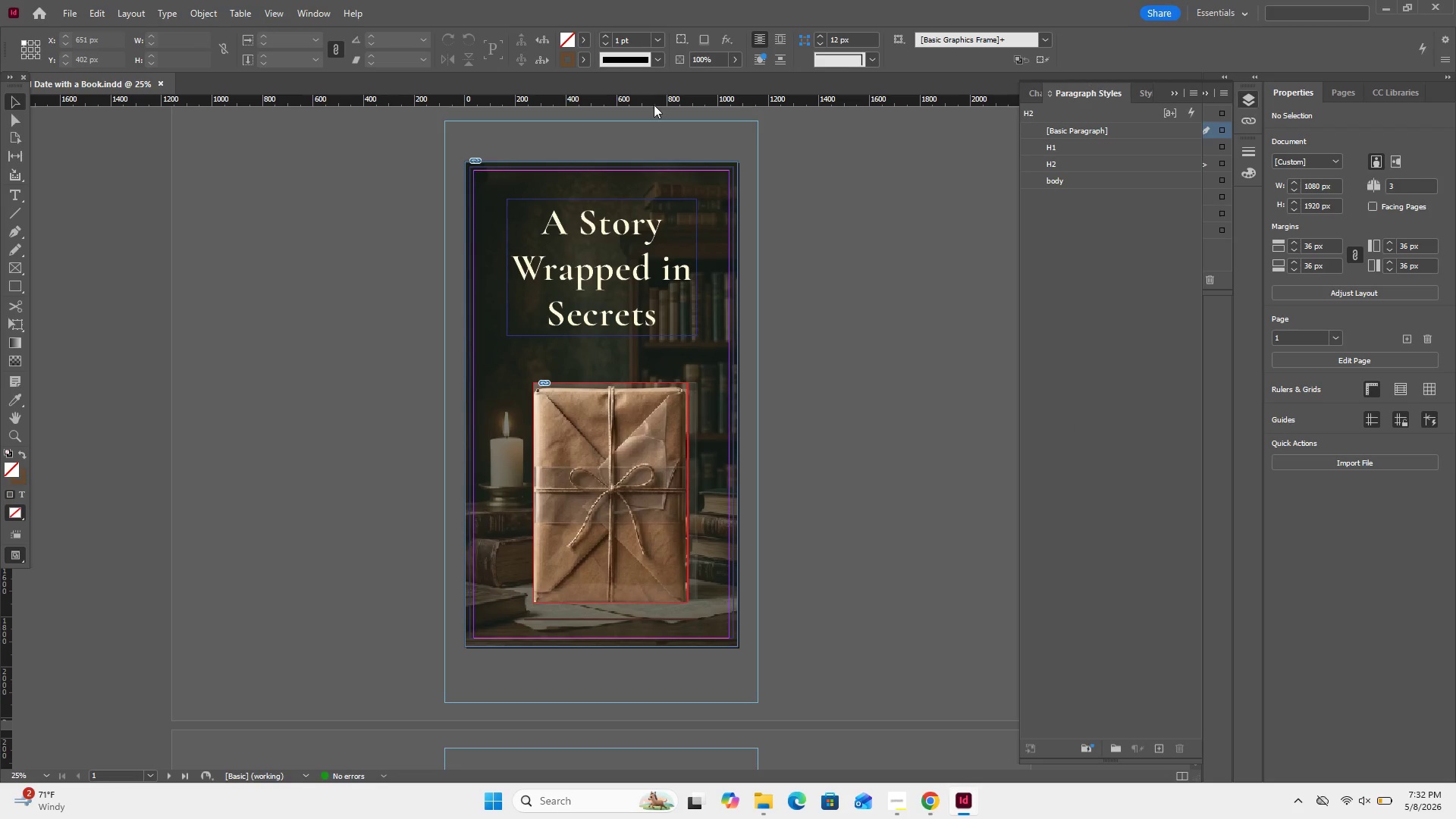 
key(Meta+Shift+S)
 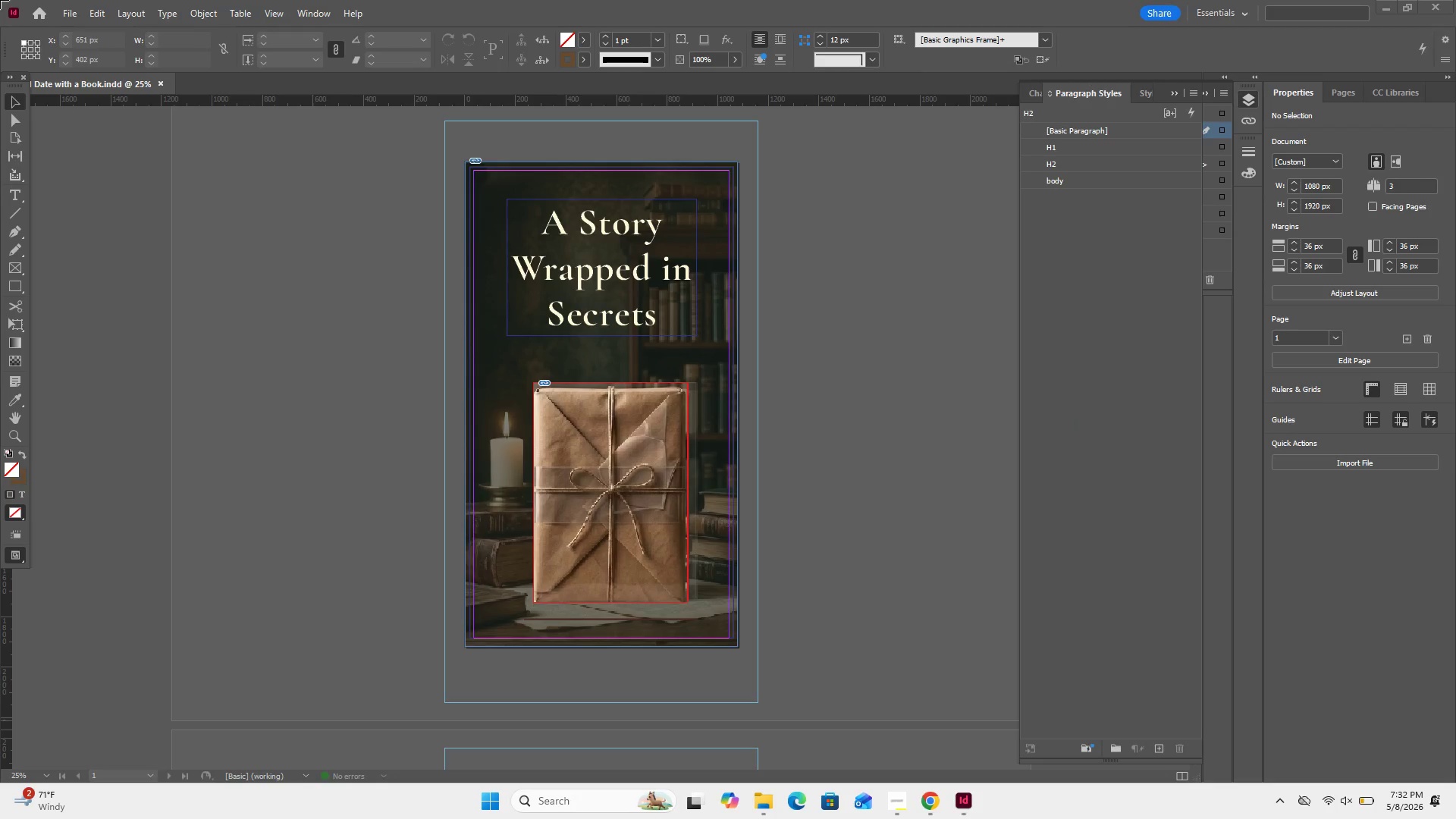 
left_click_drag(start_coordinate=[0, 0], to_coordinate=[1455, 818])
 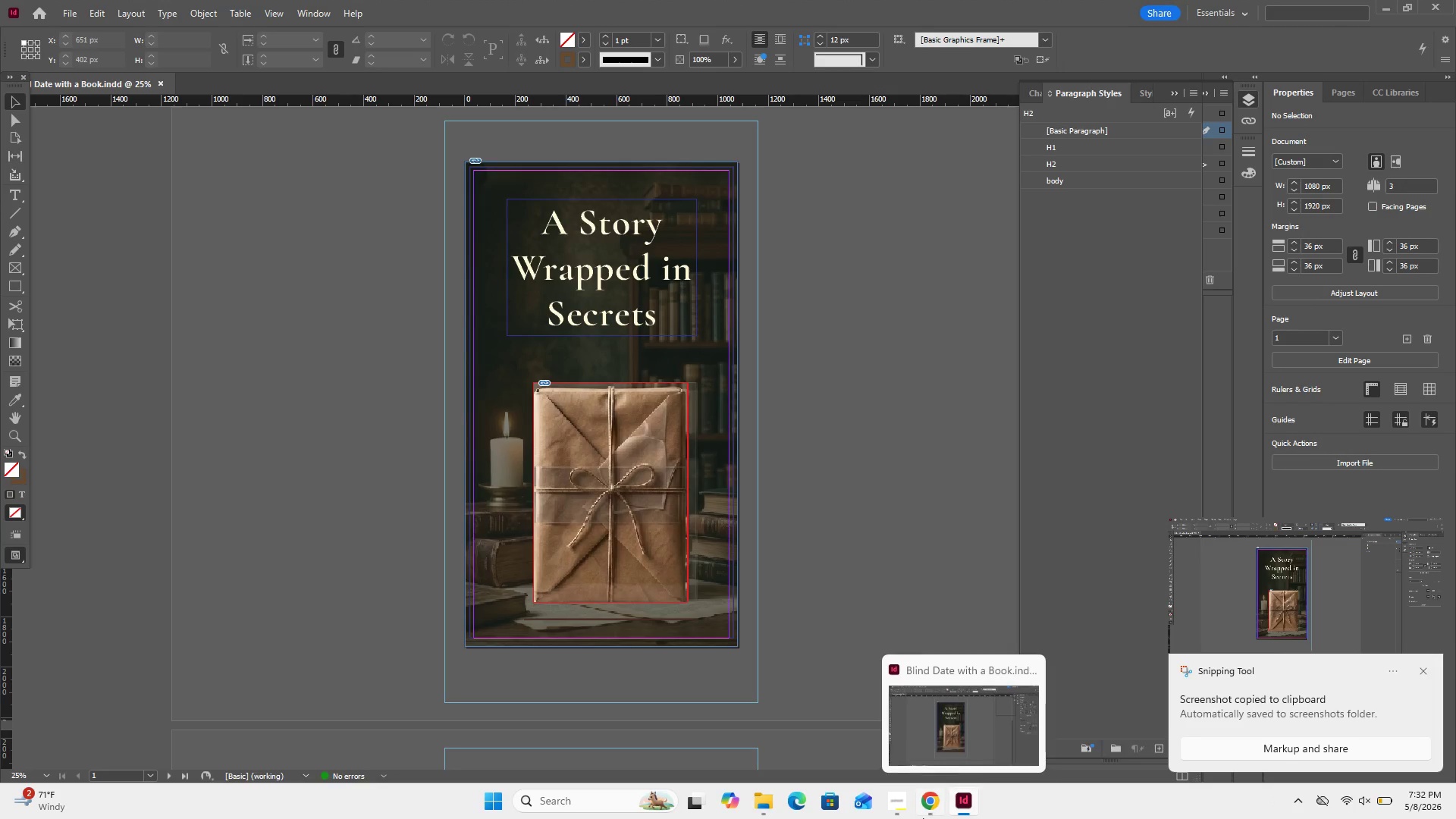 
left_click([911, 803])